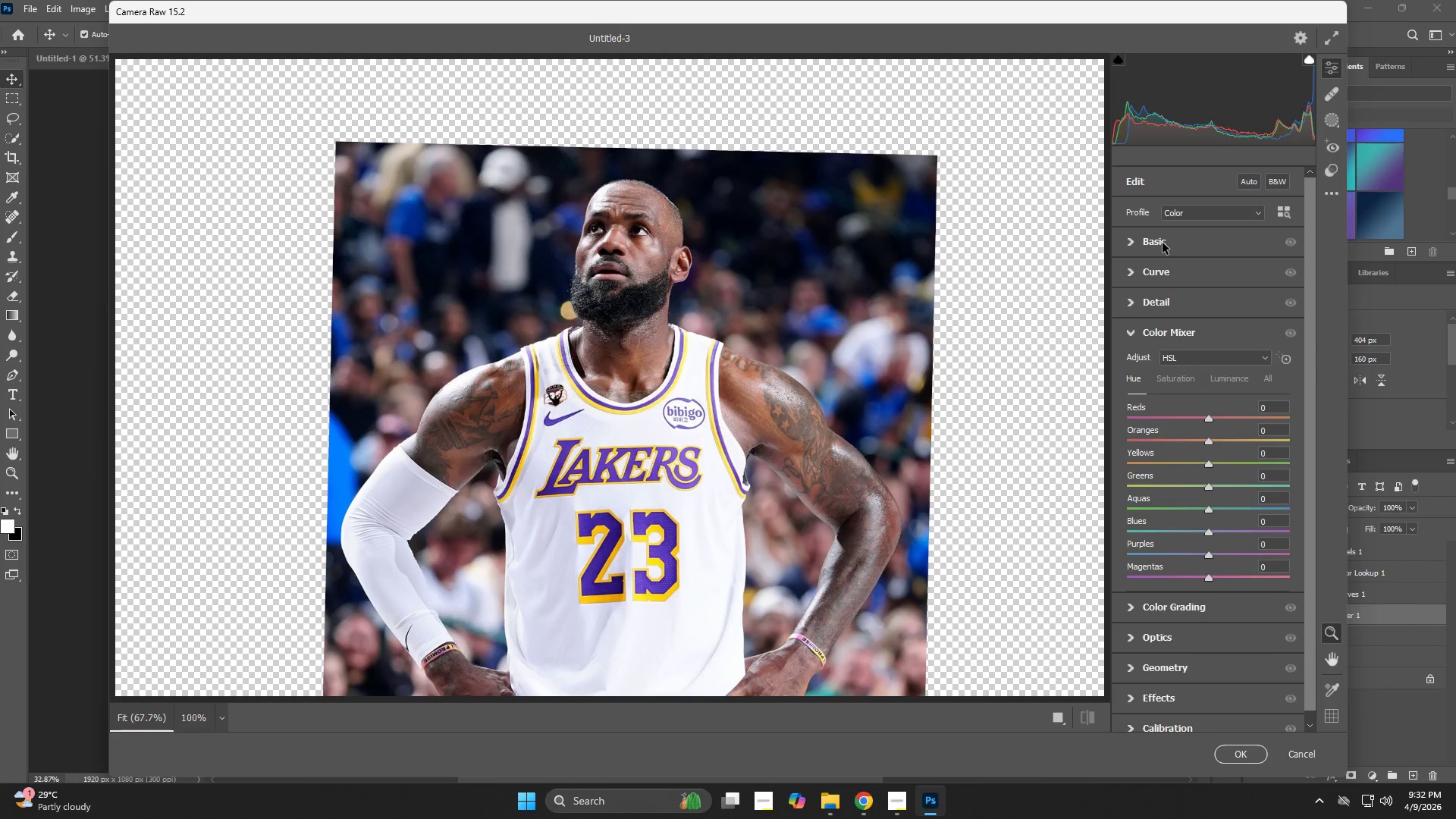 
hold_key(key=AltLeft, duration=0.7)
 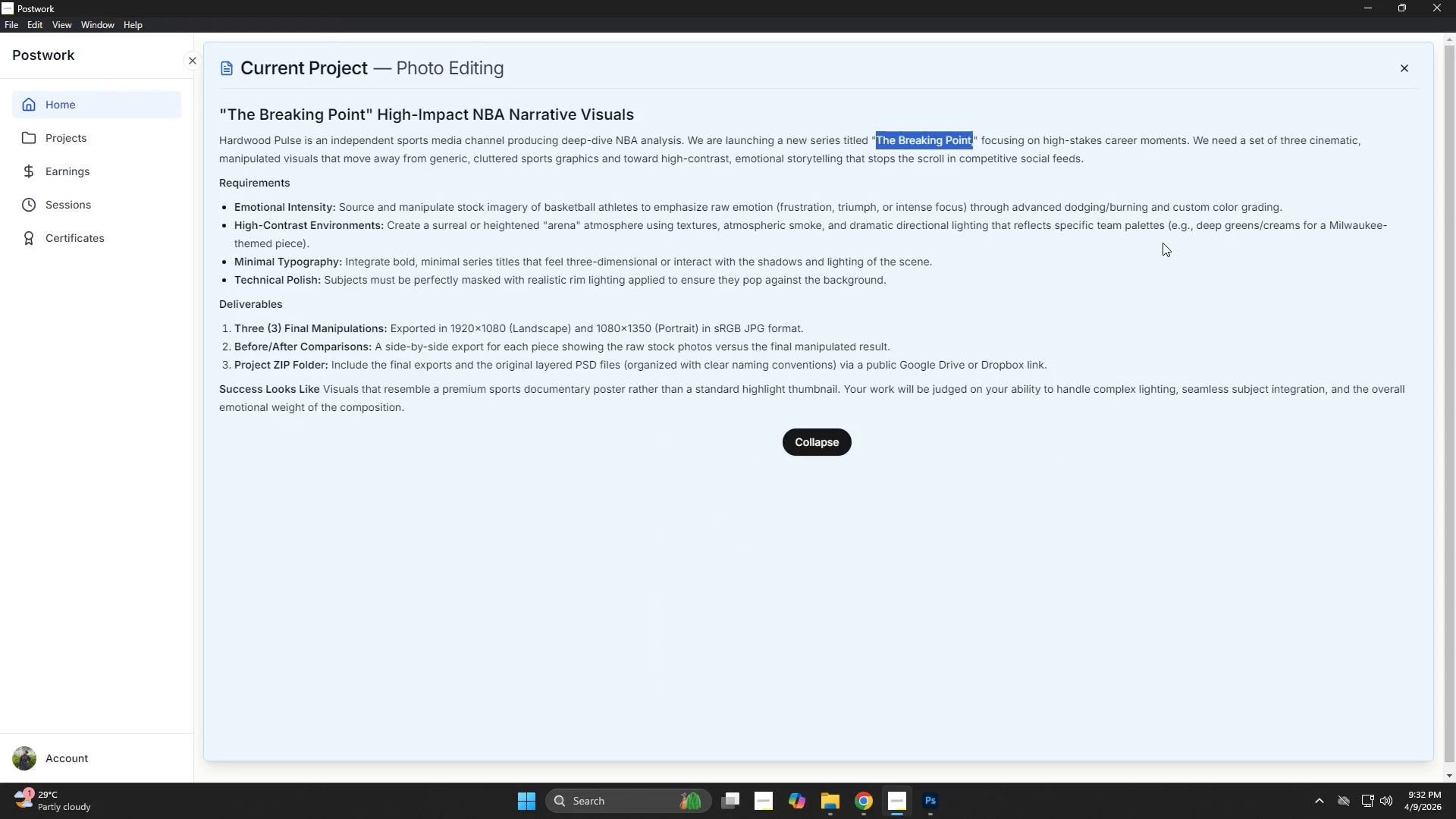 
key(Tab)